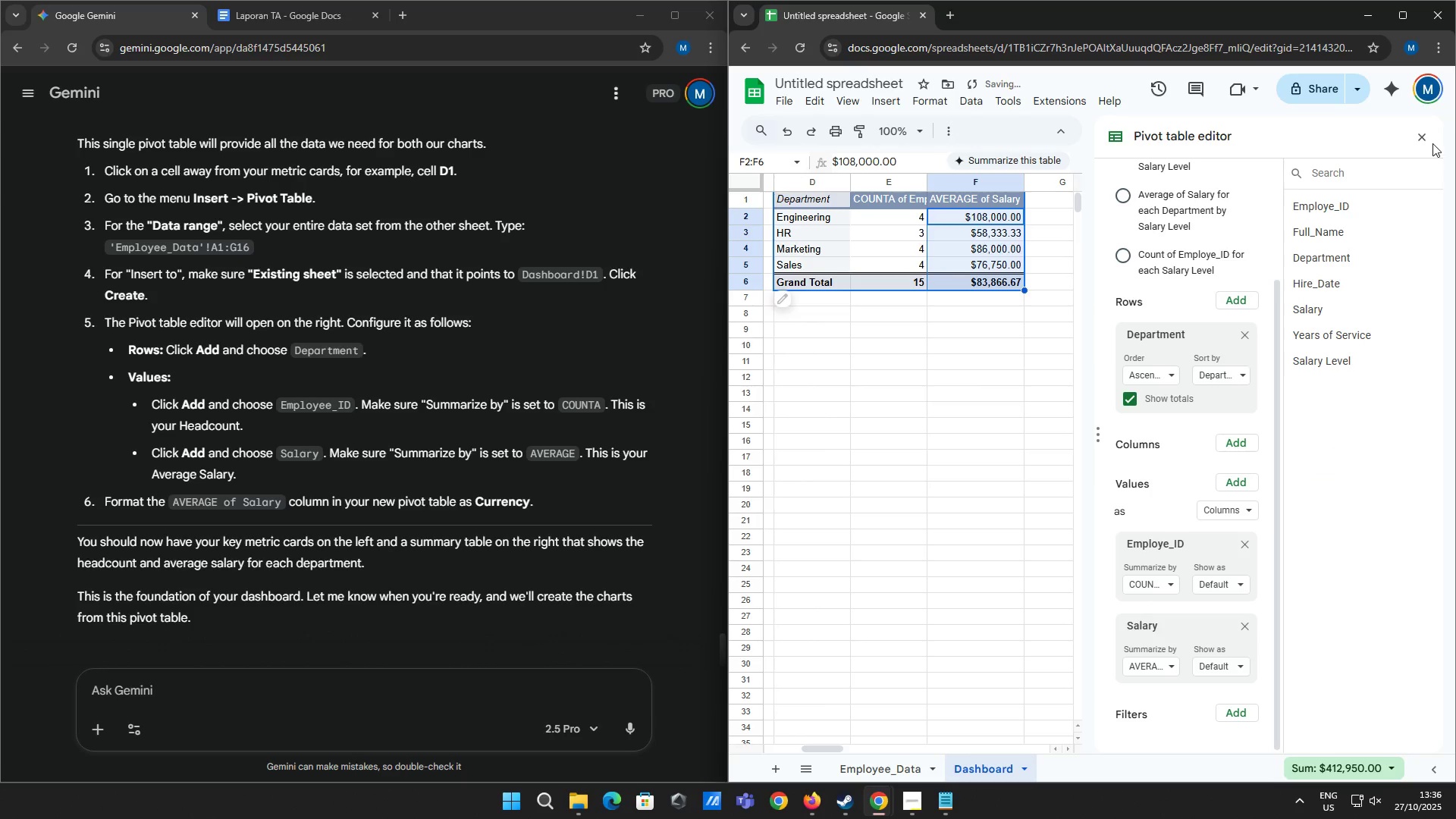 
left_click([1426, 132])
 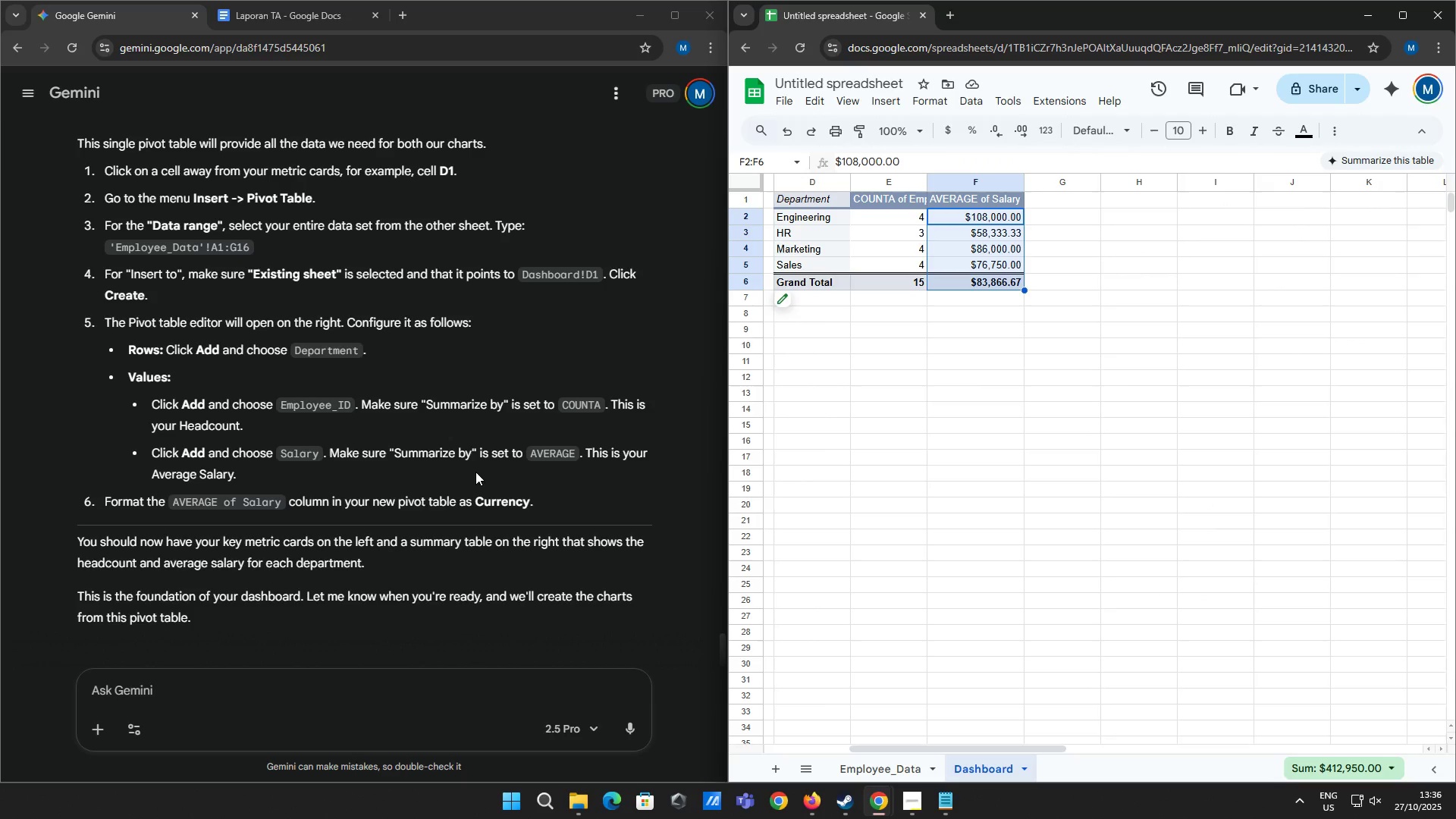 
wait(8.34)
 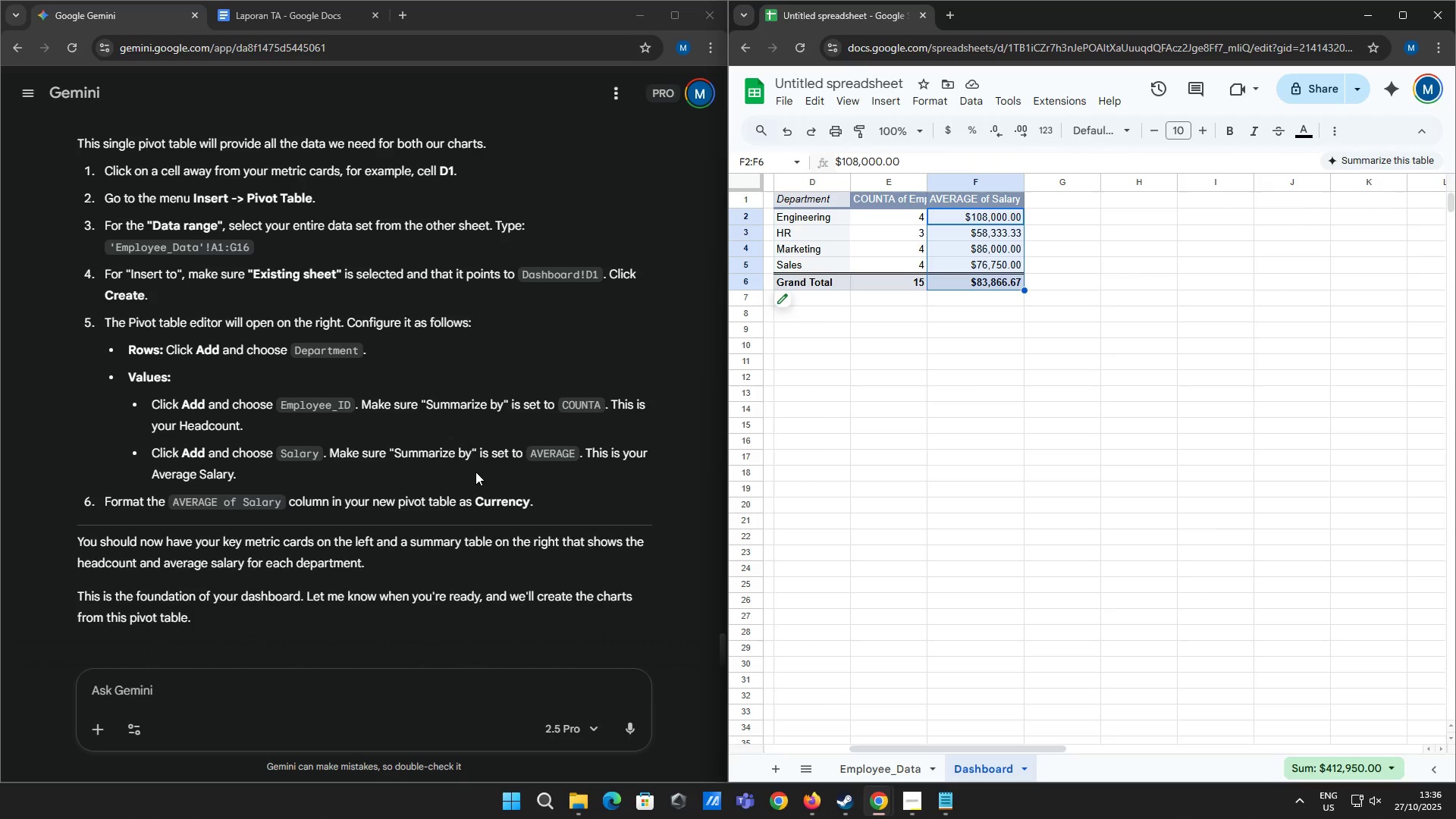 
left_click([556, 684])
 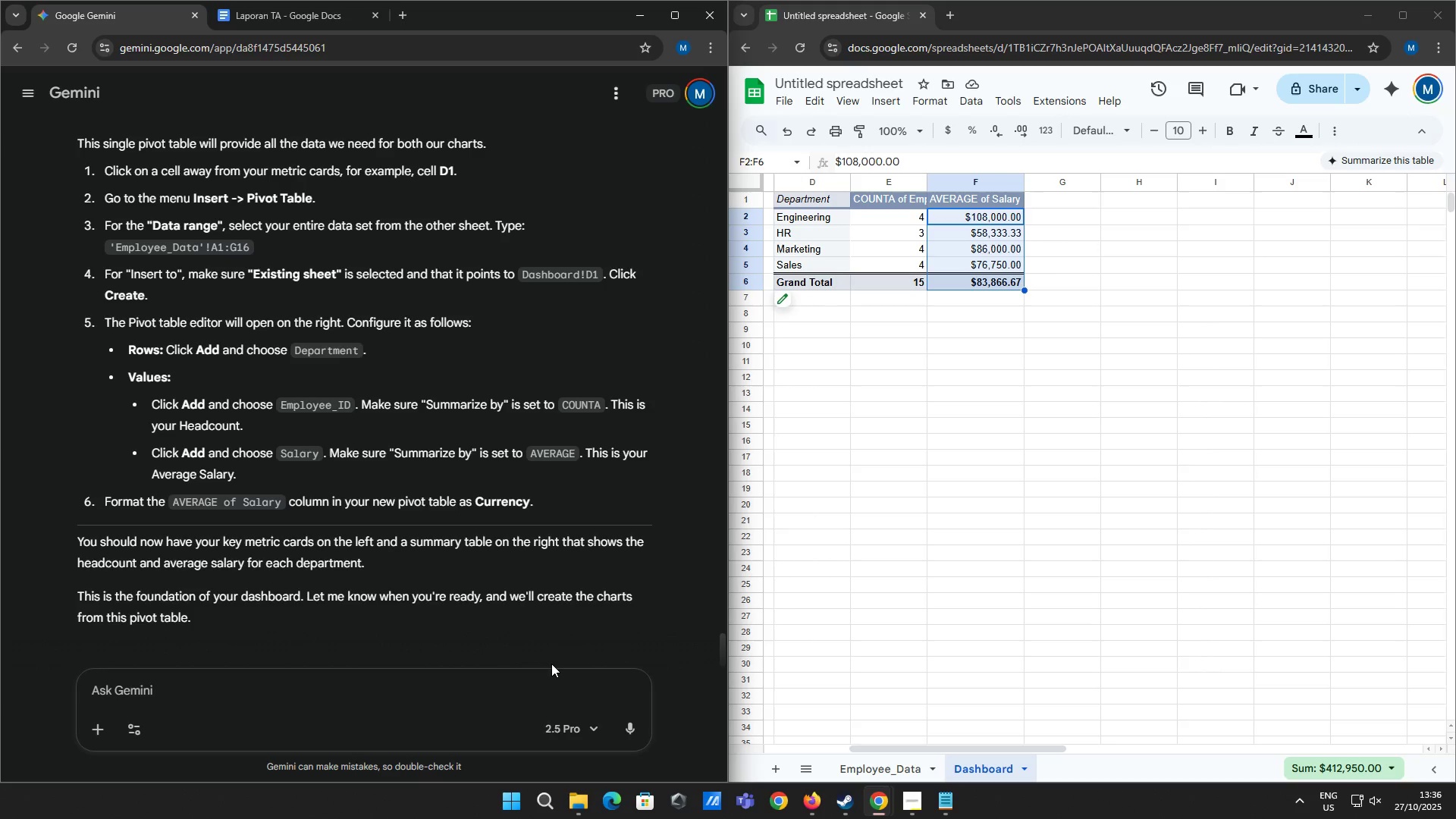 
type(the pivot table is done,)
 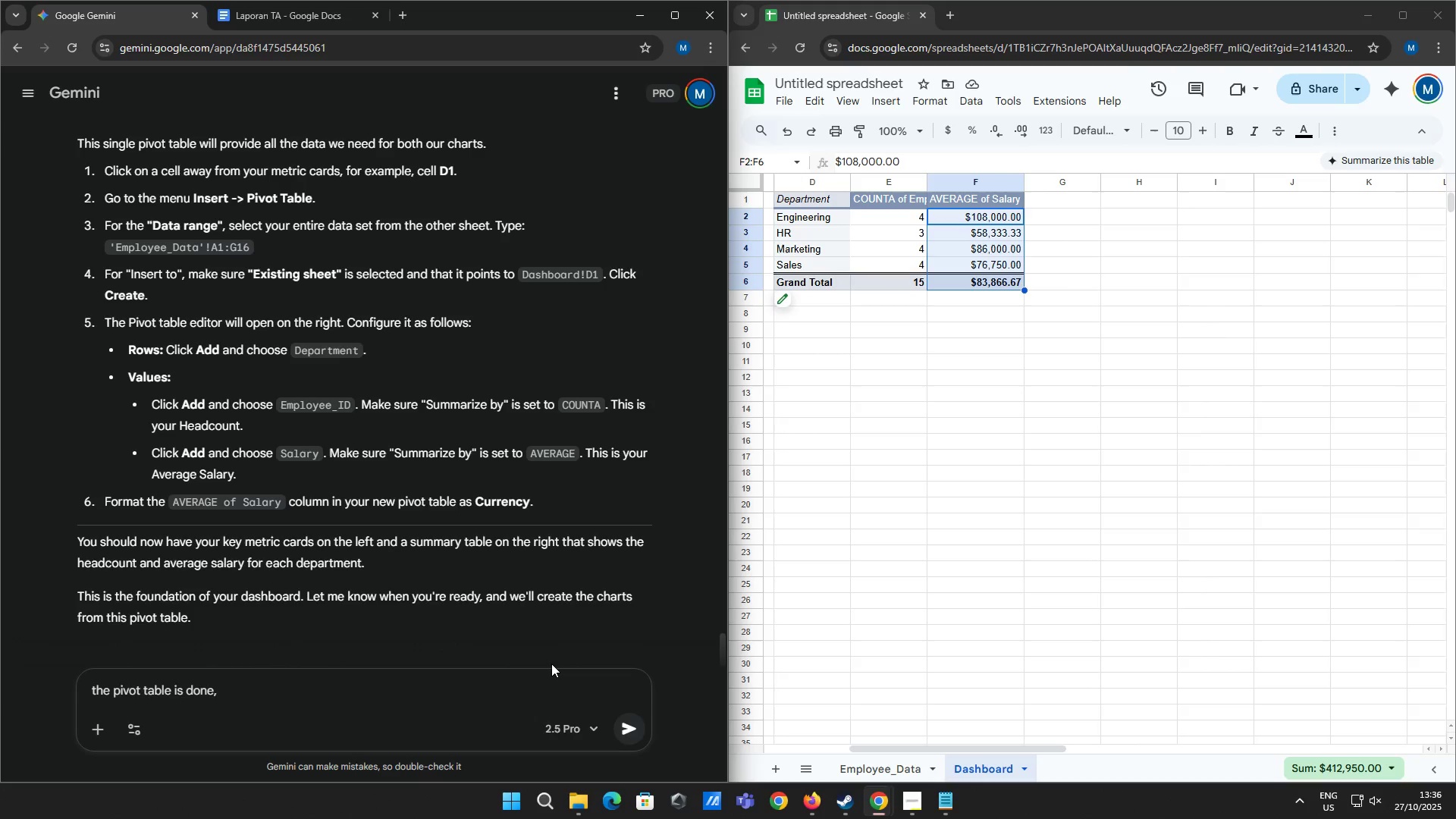 
type( lets continue to the)
key(Backspace)
key(Backspace)
key(Backspace)
key(Backspace)
key(Backspace)
key(Backspace)
type(creating the charts)
 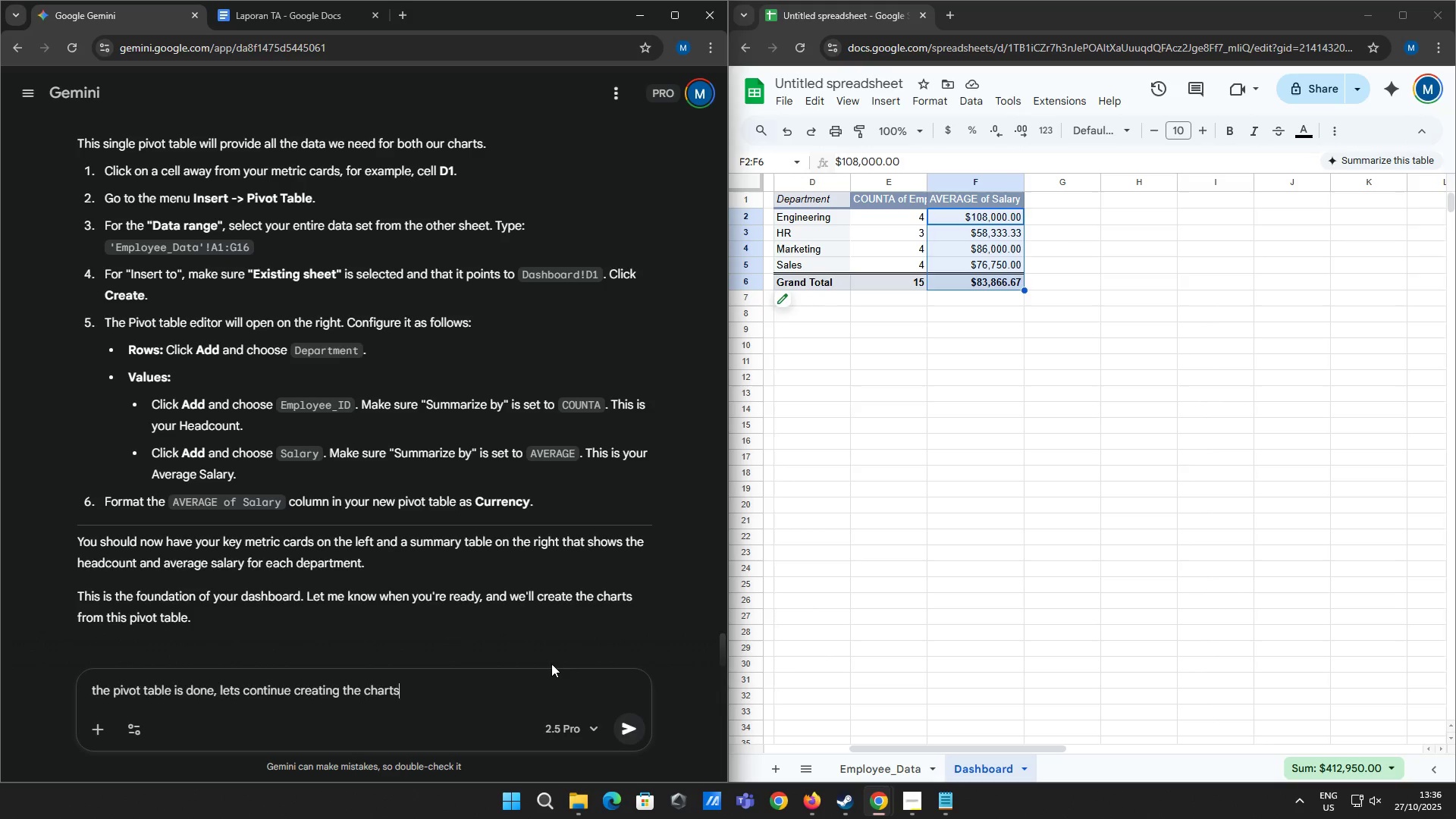 
key(Enter)
 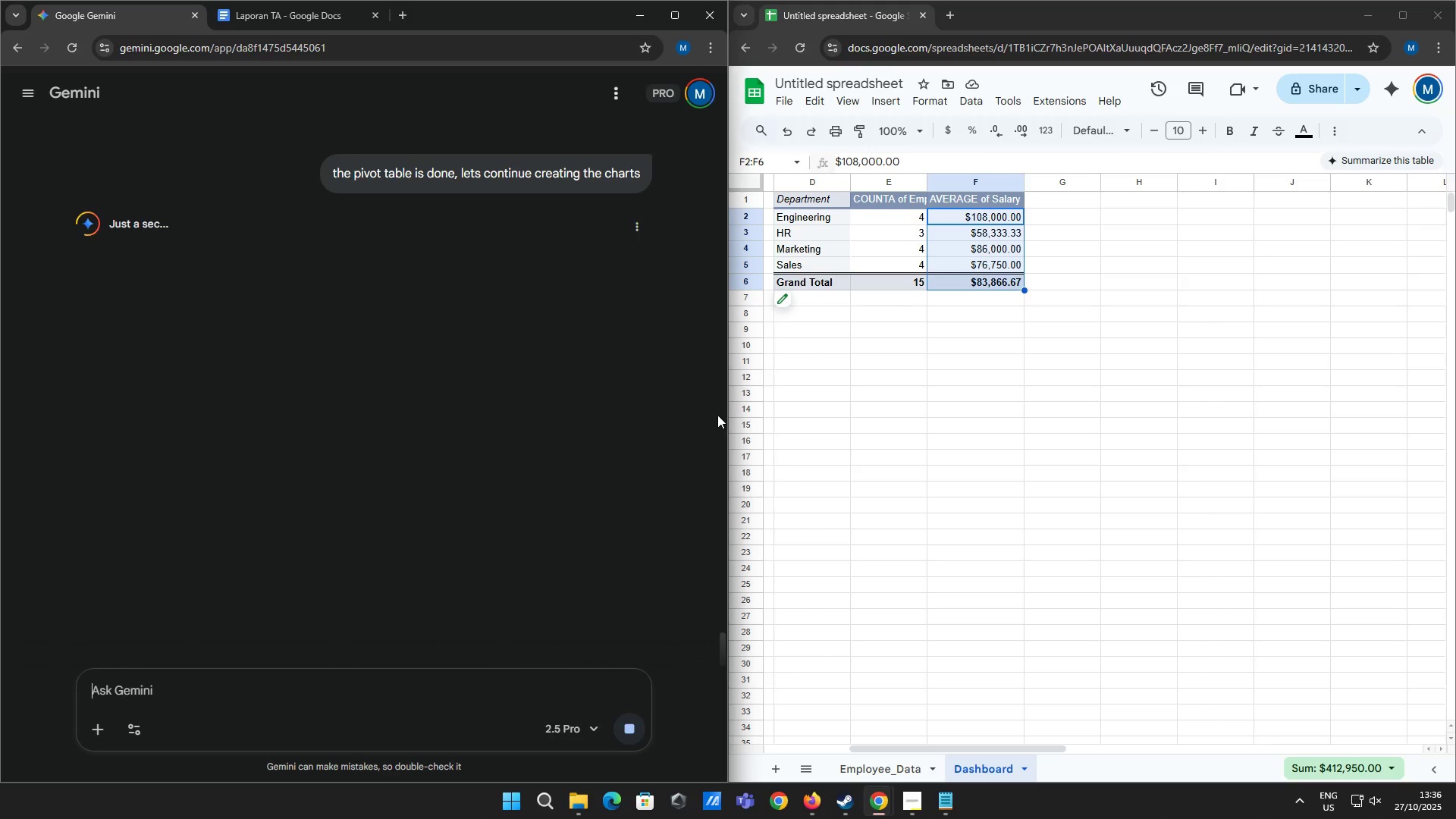 
wait(9.79)
 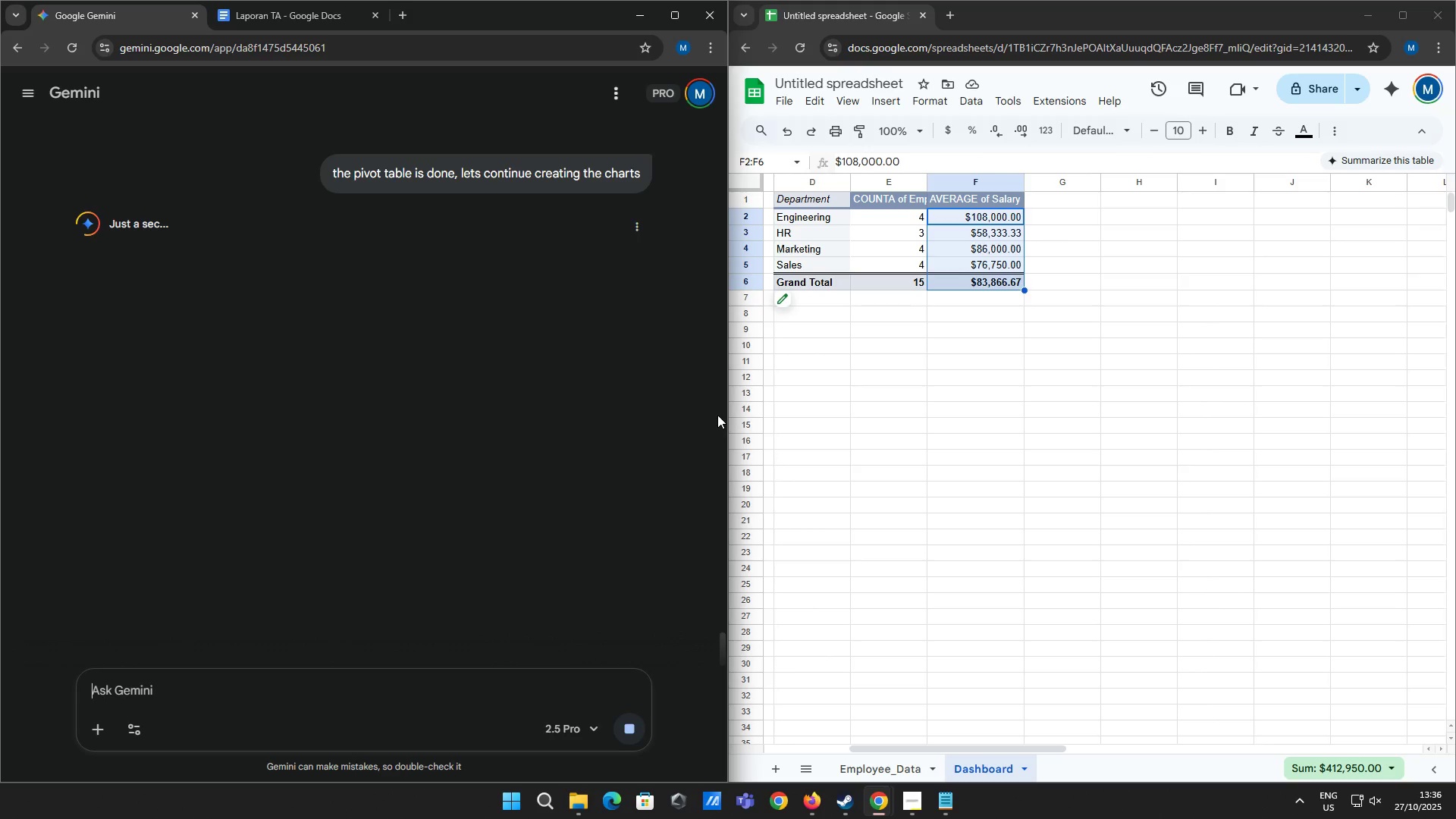 
left_click([1091, 309])
 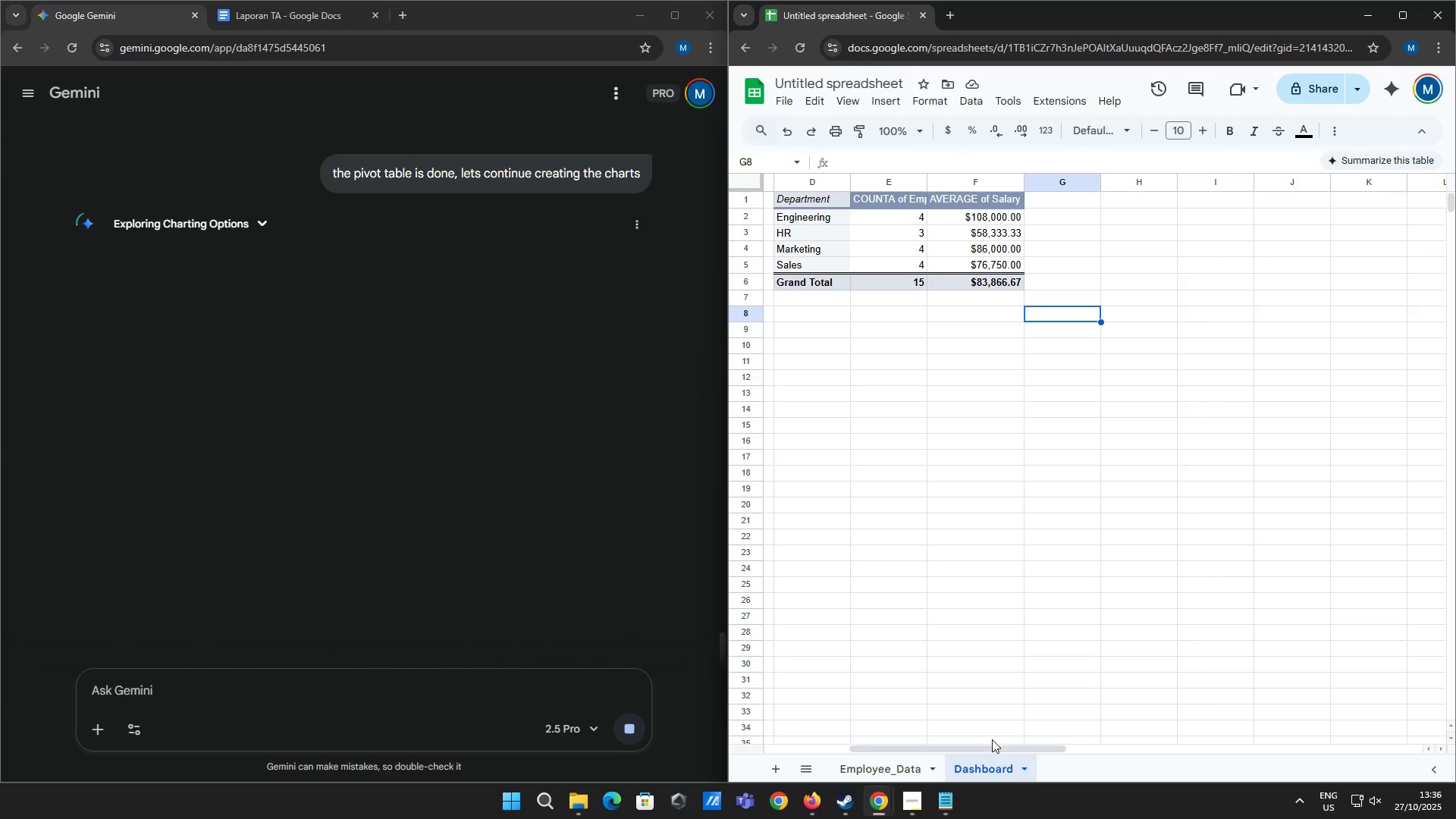 
left_click_drag(start_coordinate=[995, 746], to_coordinate=[899, 762])